 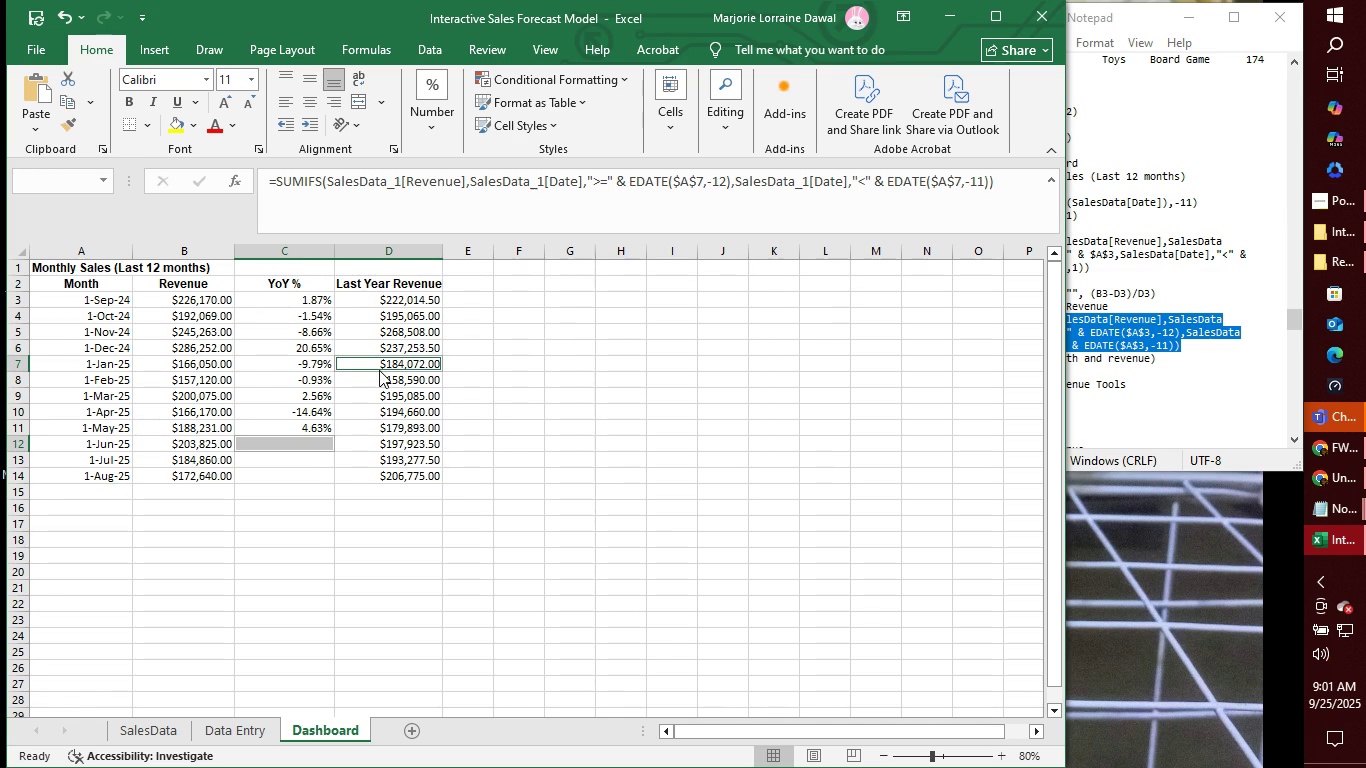 
key(Control+V)
 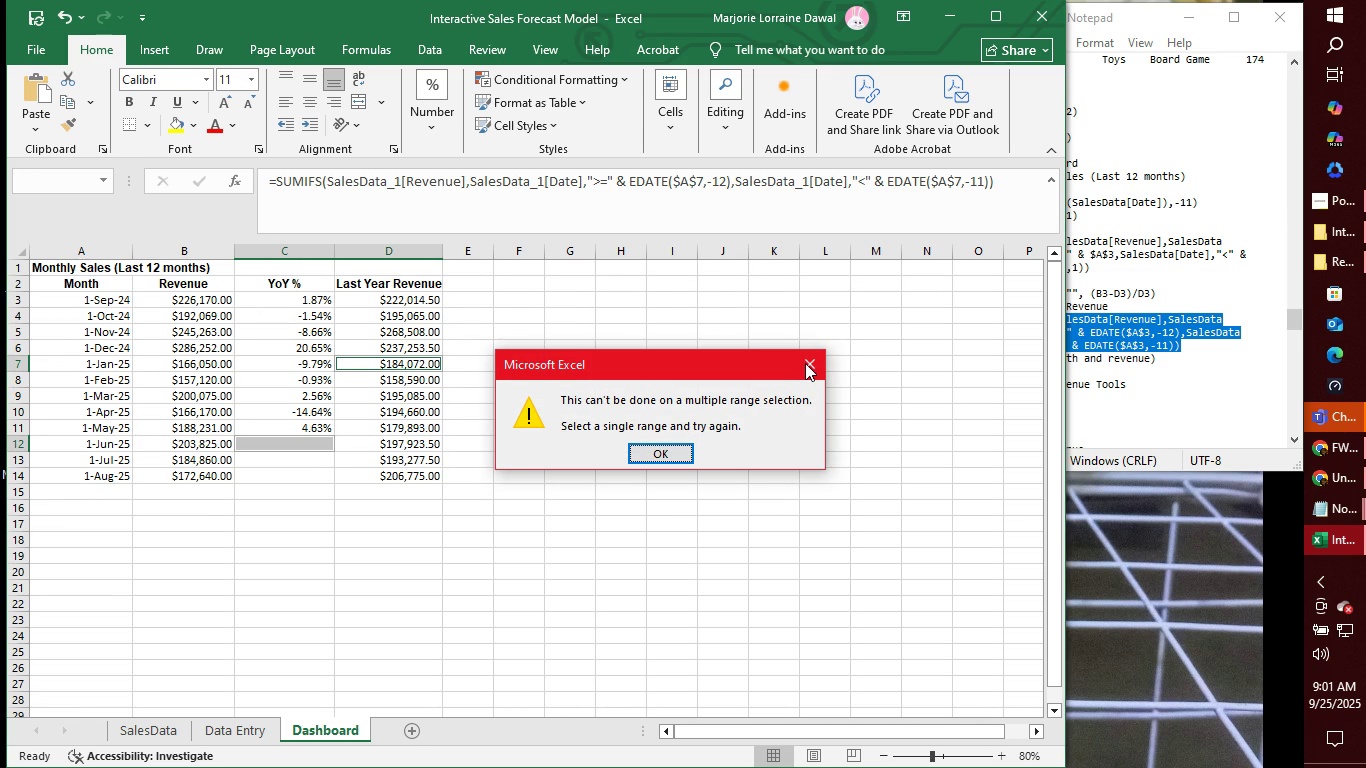 
left_click([805, 363])
 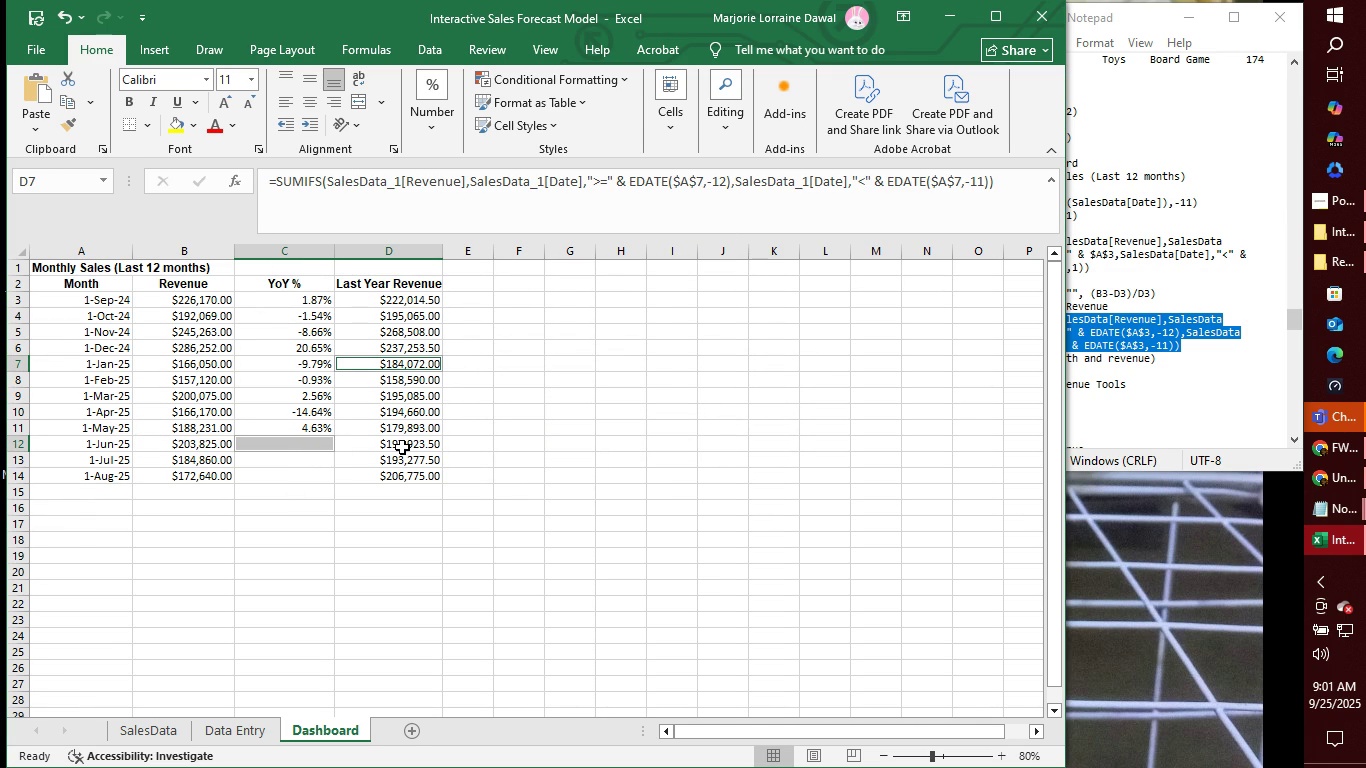 
wait(6.3)
 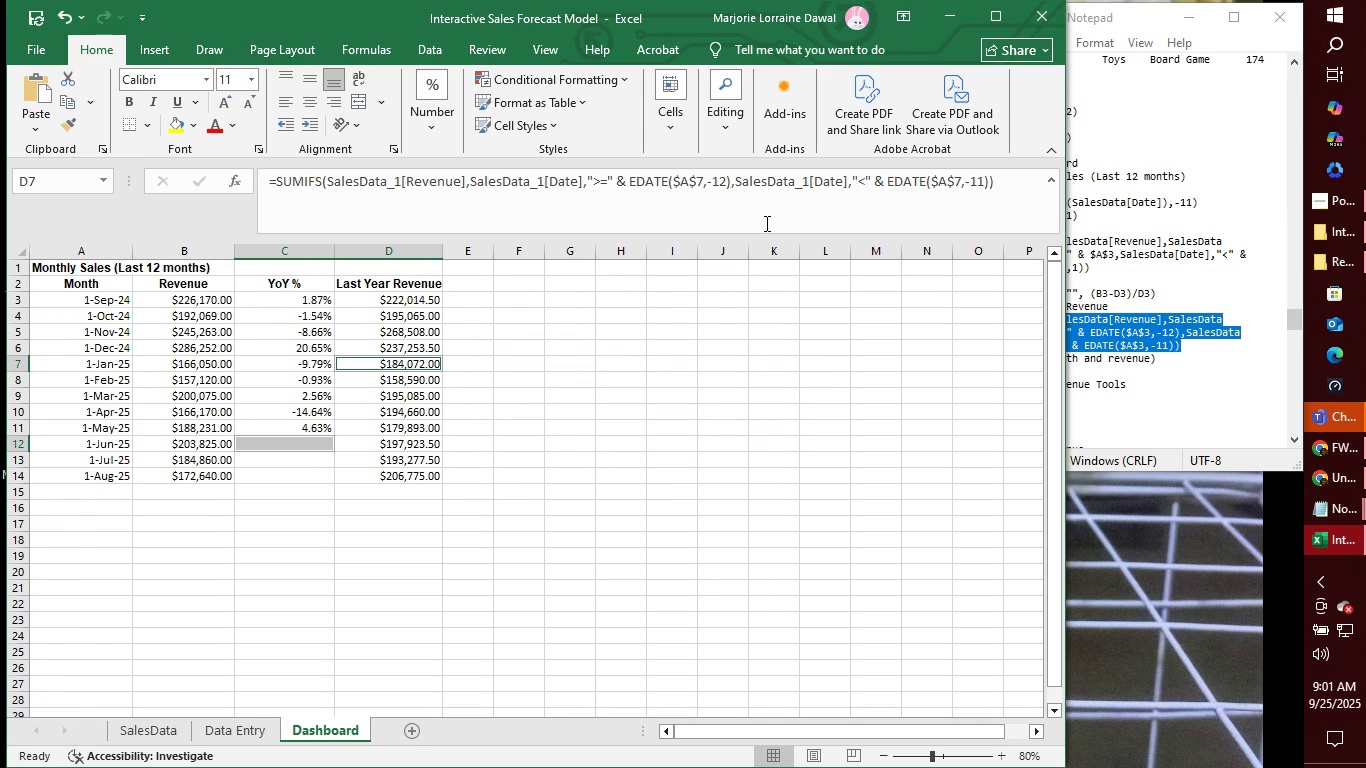 
left_click([293, 447])